 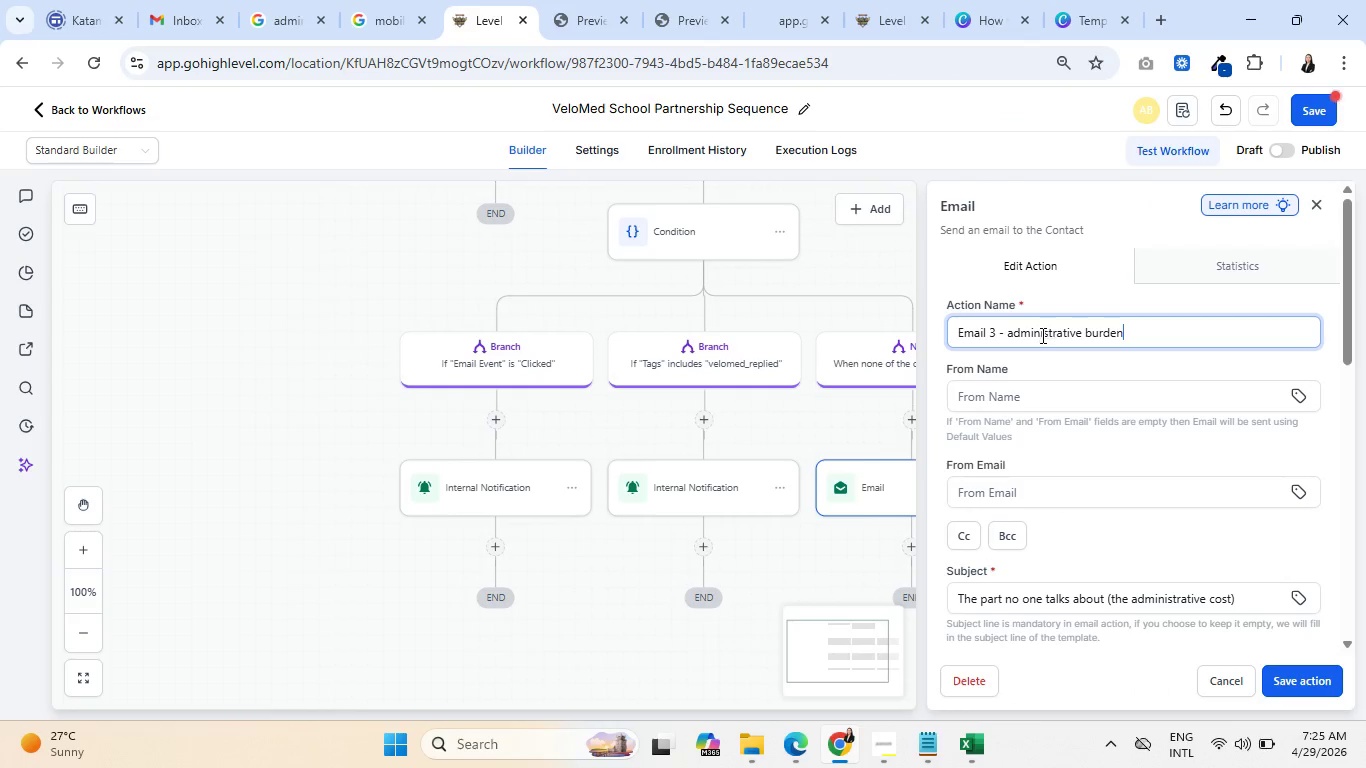 
left_click([1042, 337])
 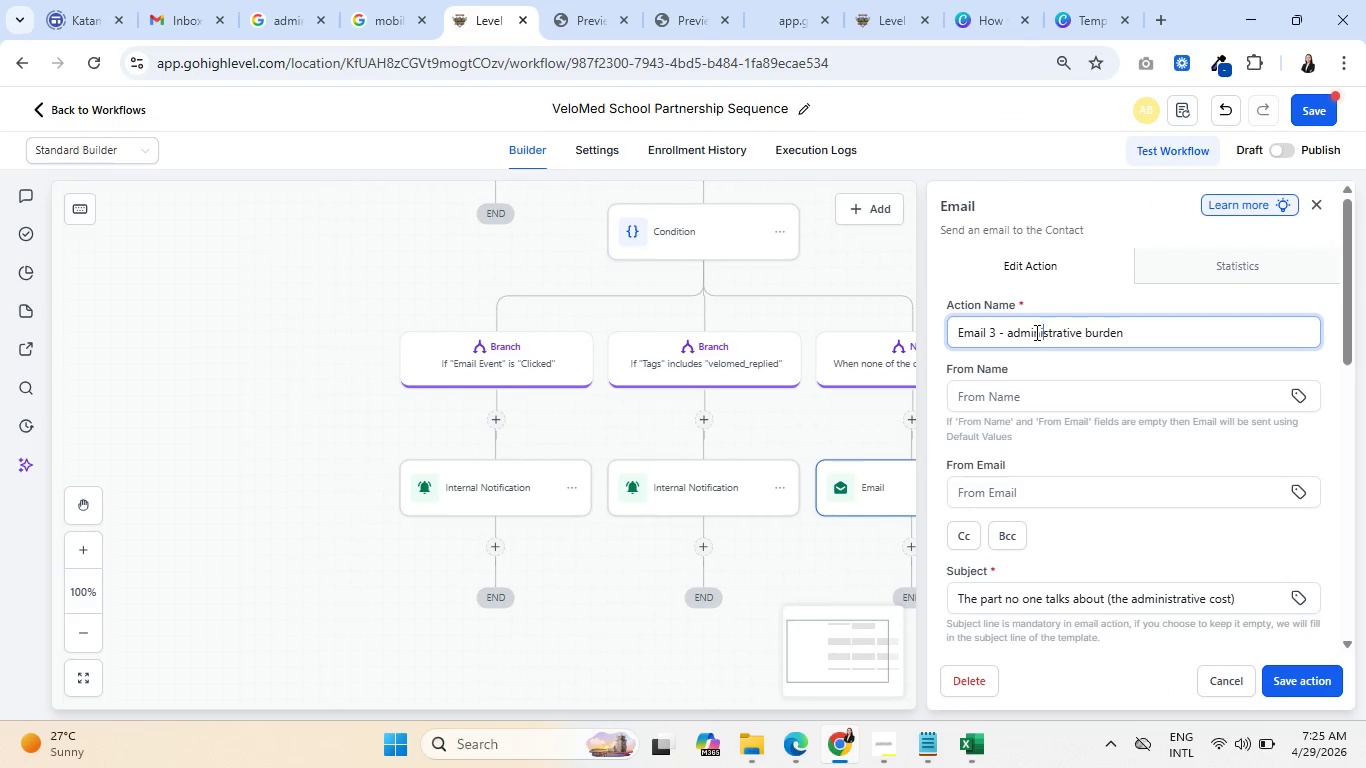 
left_click_drag(start_coordinate=[1039, 332], to_coordinate=[1079, 332])
 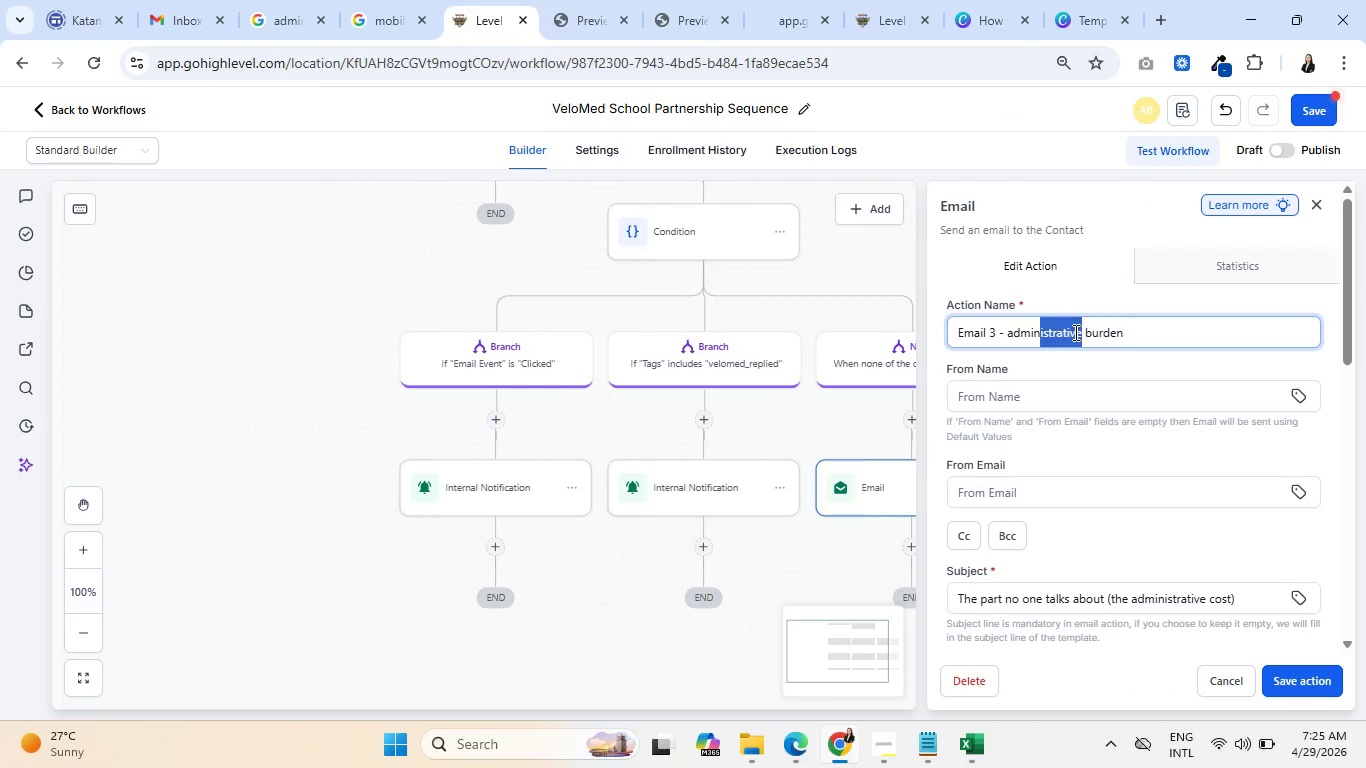 
key(Backspace)
 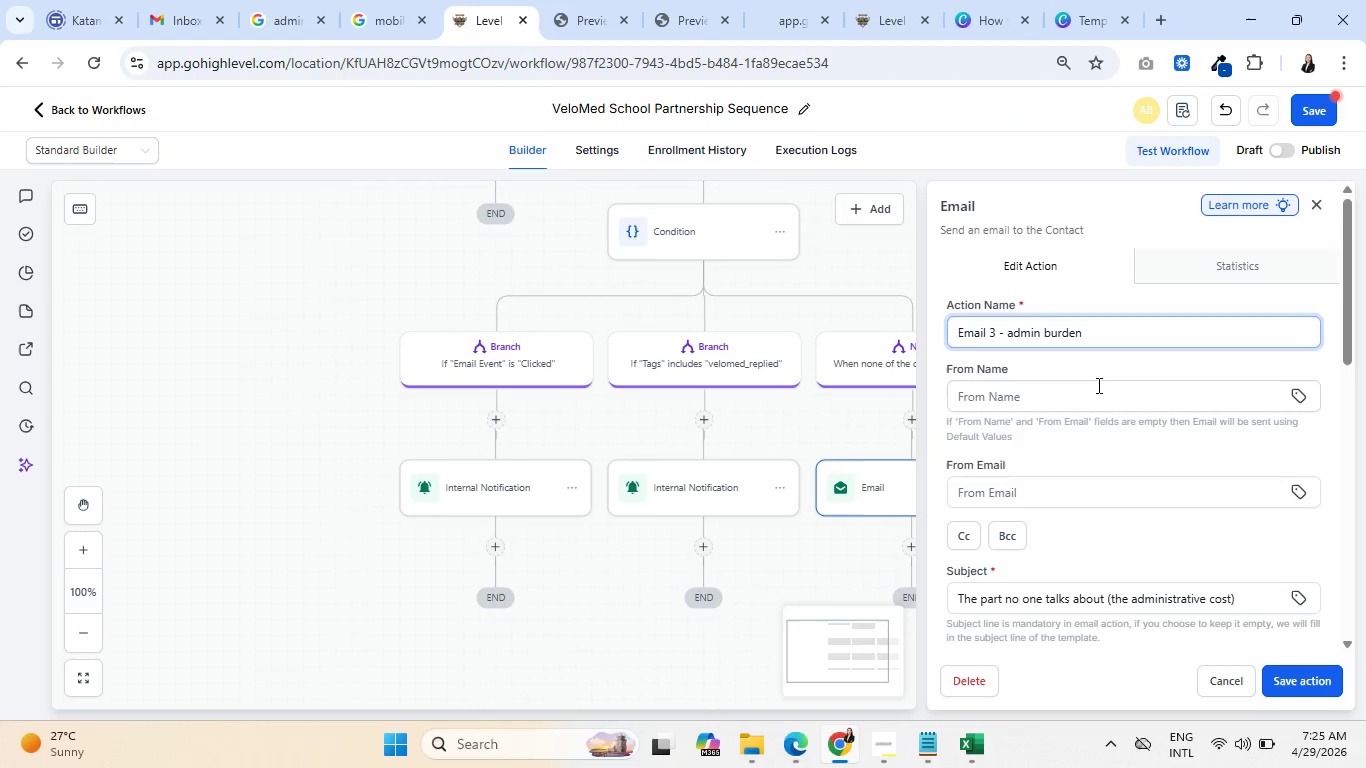 
left_click([1103, 364])
 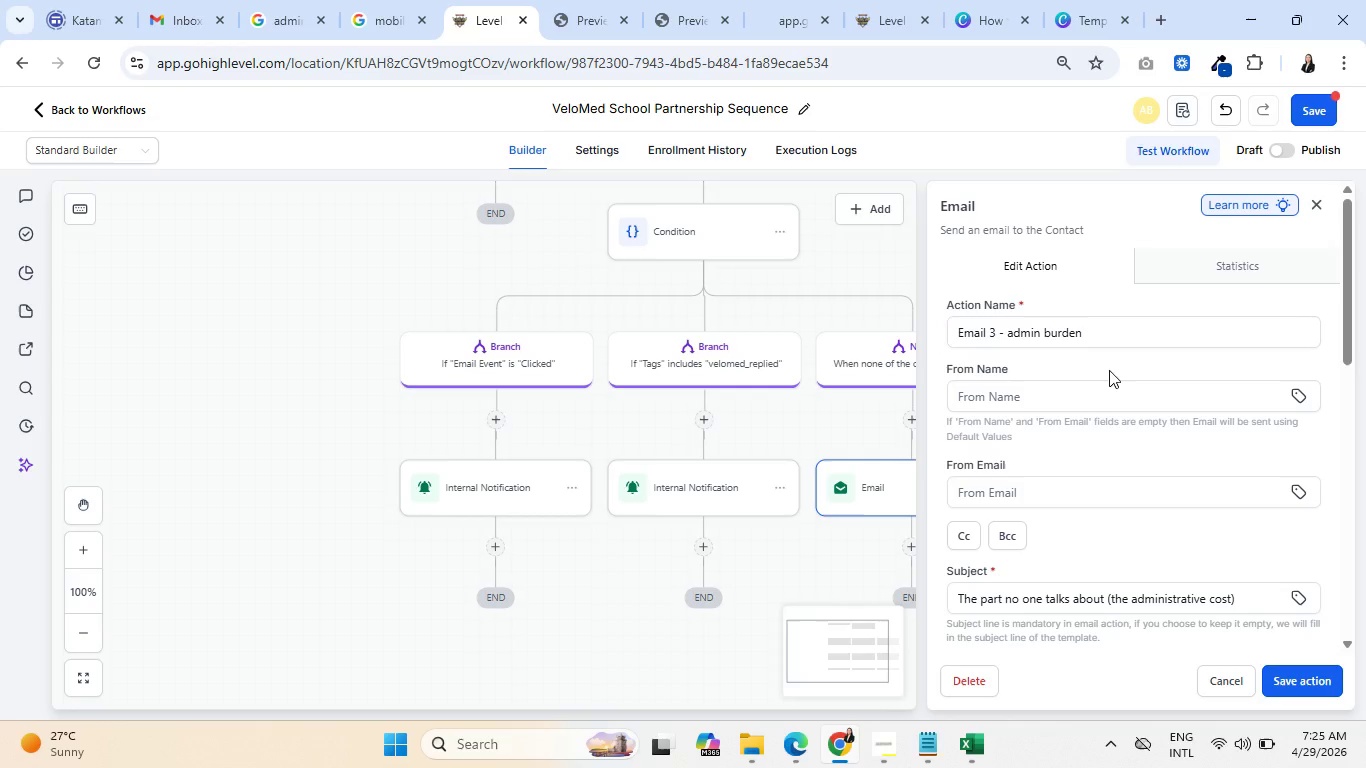 
scroll: coordinate [1220, 524], scroll_direction: down, amount: 9.0
 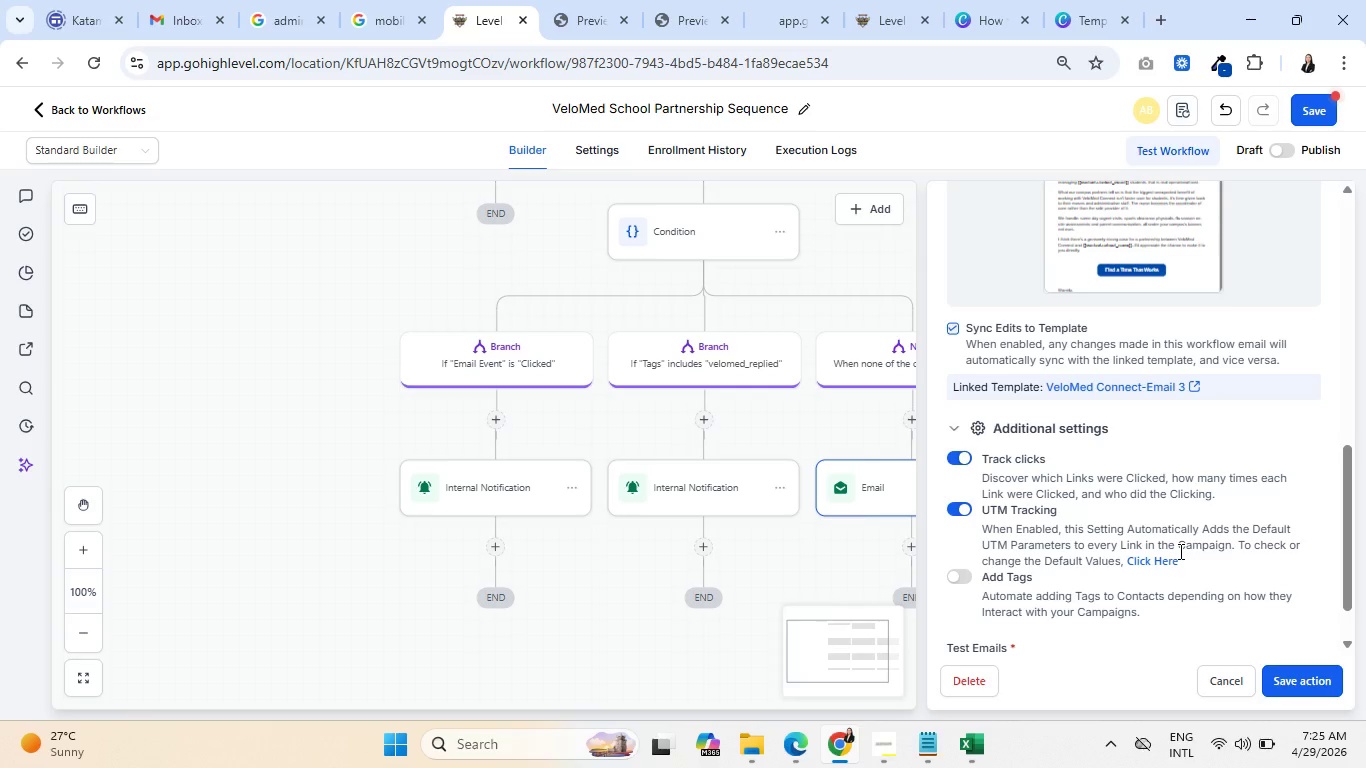 
wait(41.68)
 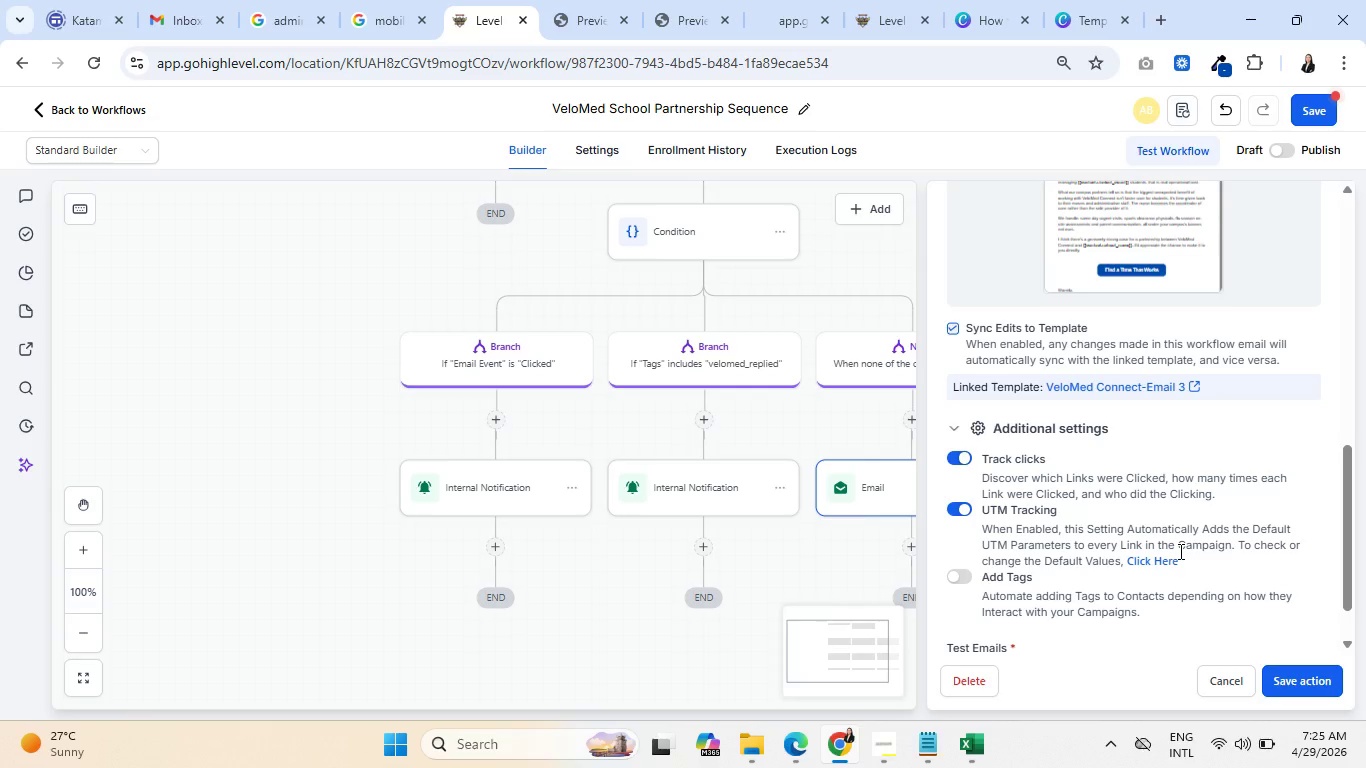 
left_click([596, 0])
 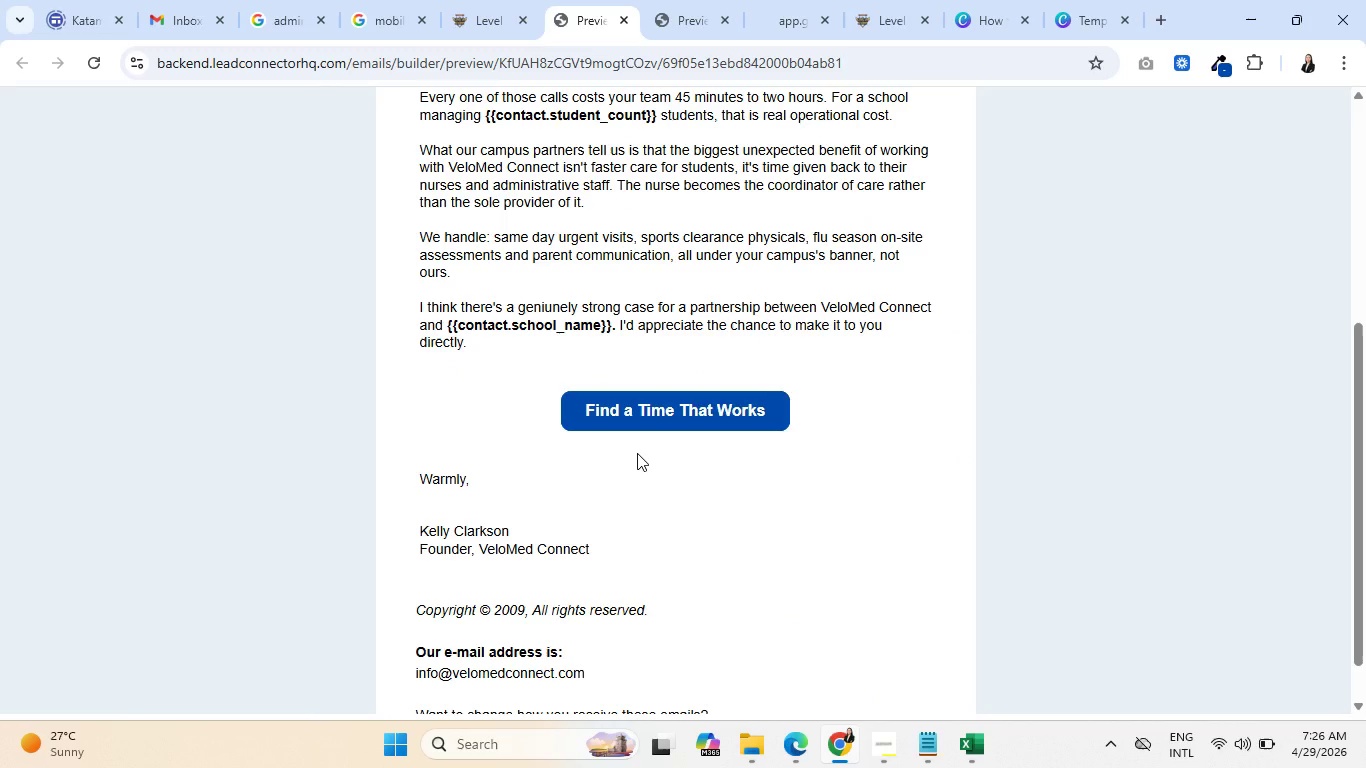 
scroll: coordinate [647, 440], scroll_direction: up, amount: 5.0
 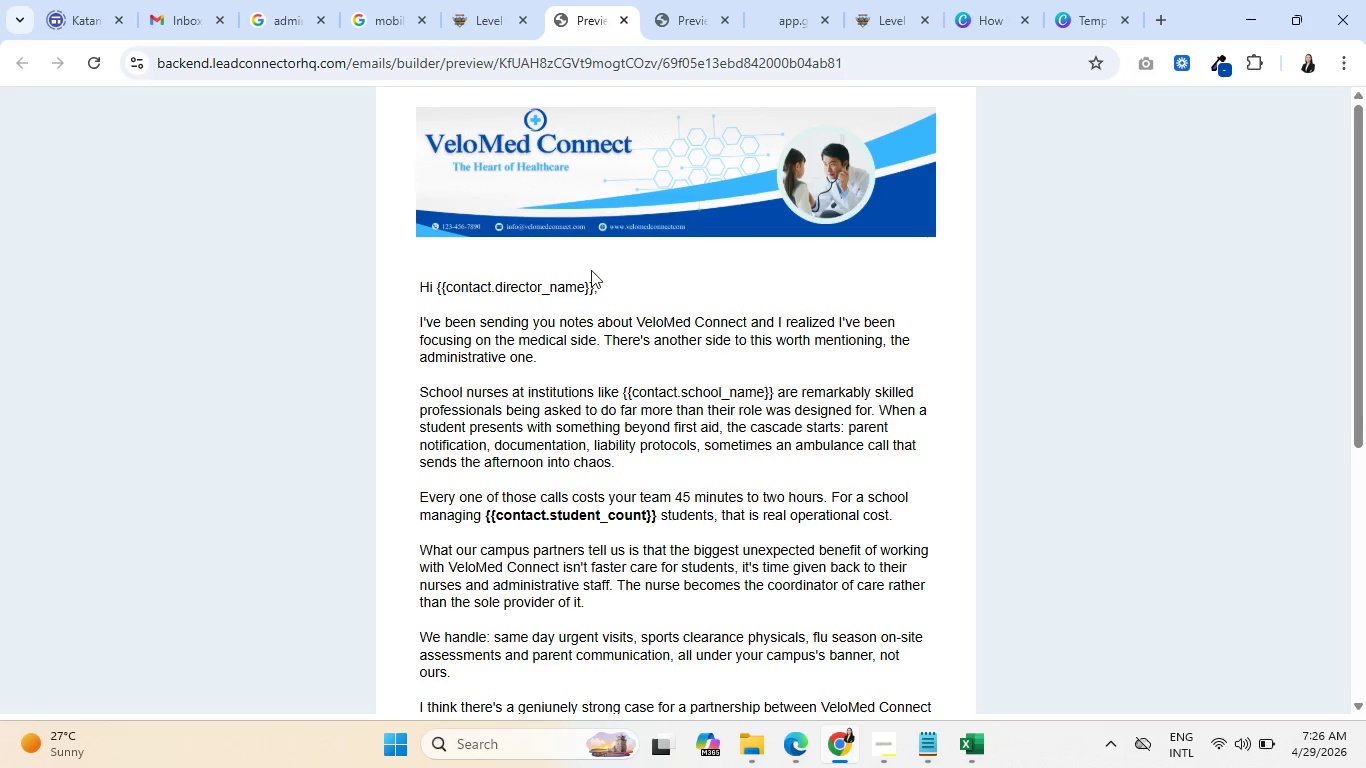 
left_click([490, 0])
 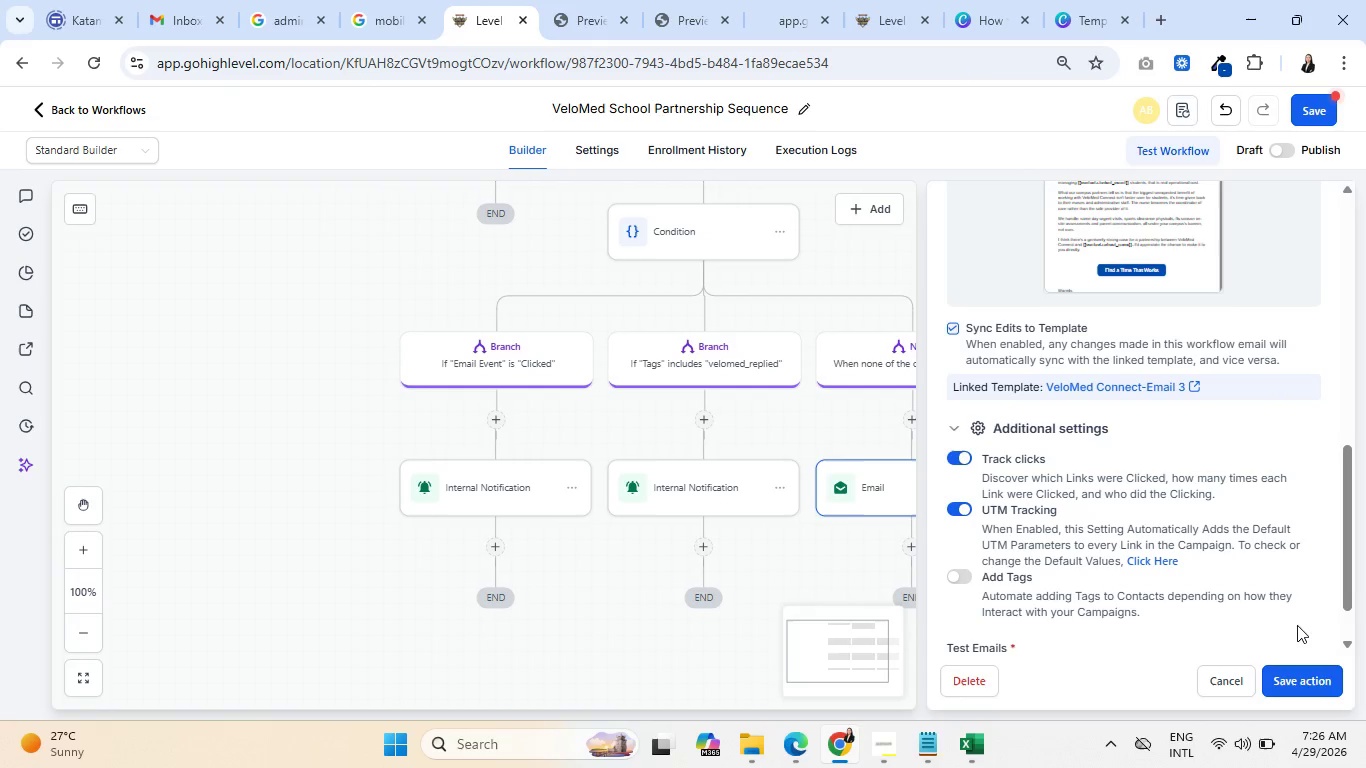 
left_click([1312, 673])
 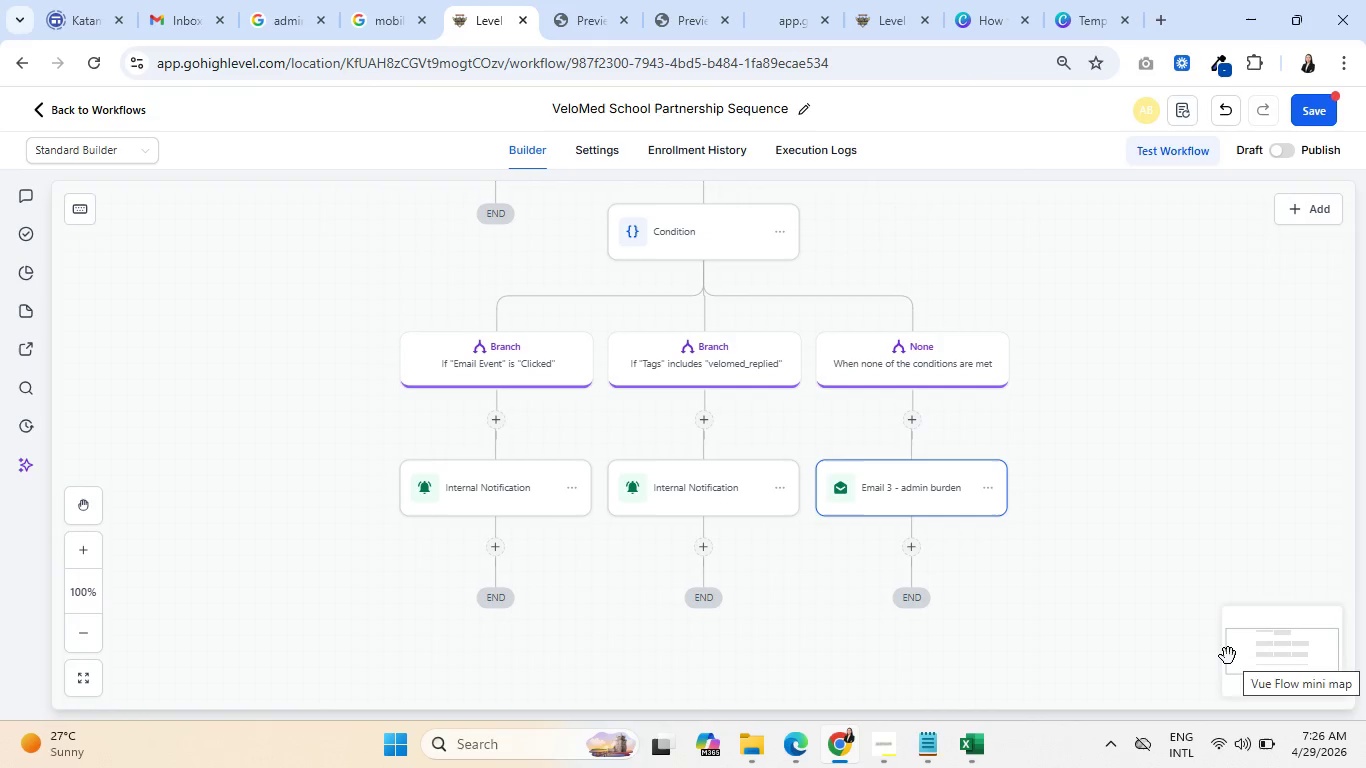 
scroll: coordinate [1109, 620], scroll_direction: up, amount: 4.0
 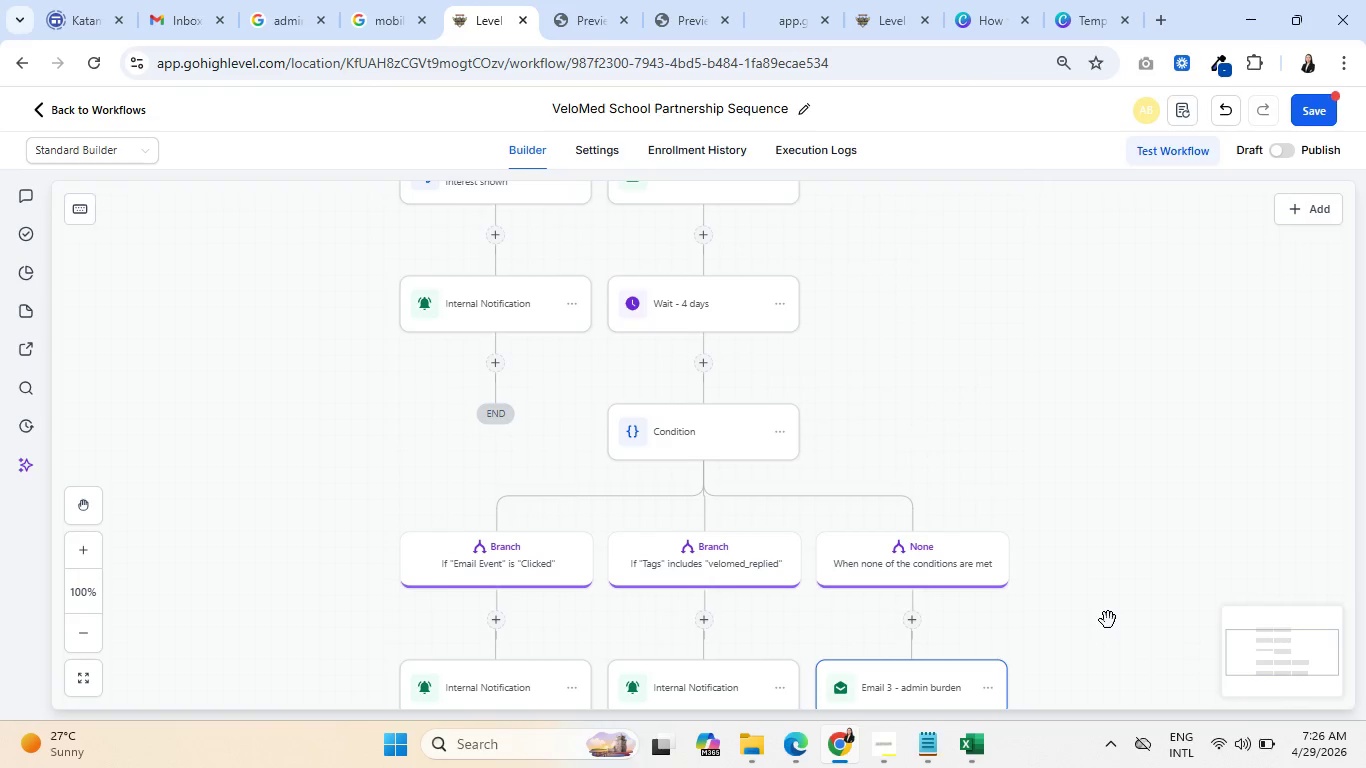 
scroll: coordinate [1108, 620], scroll_direction: down, amount: 5.0
 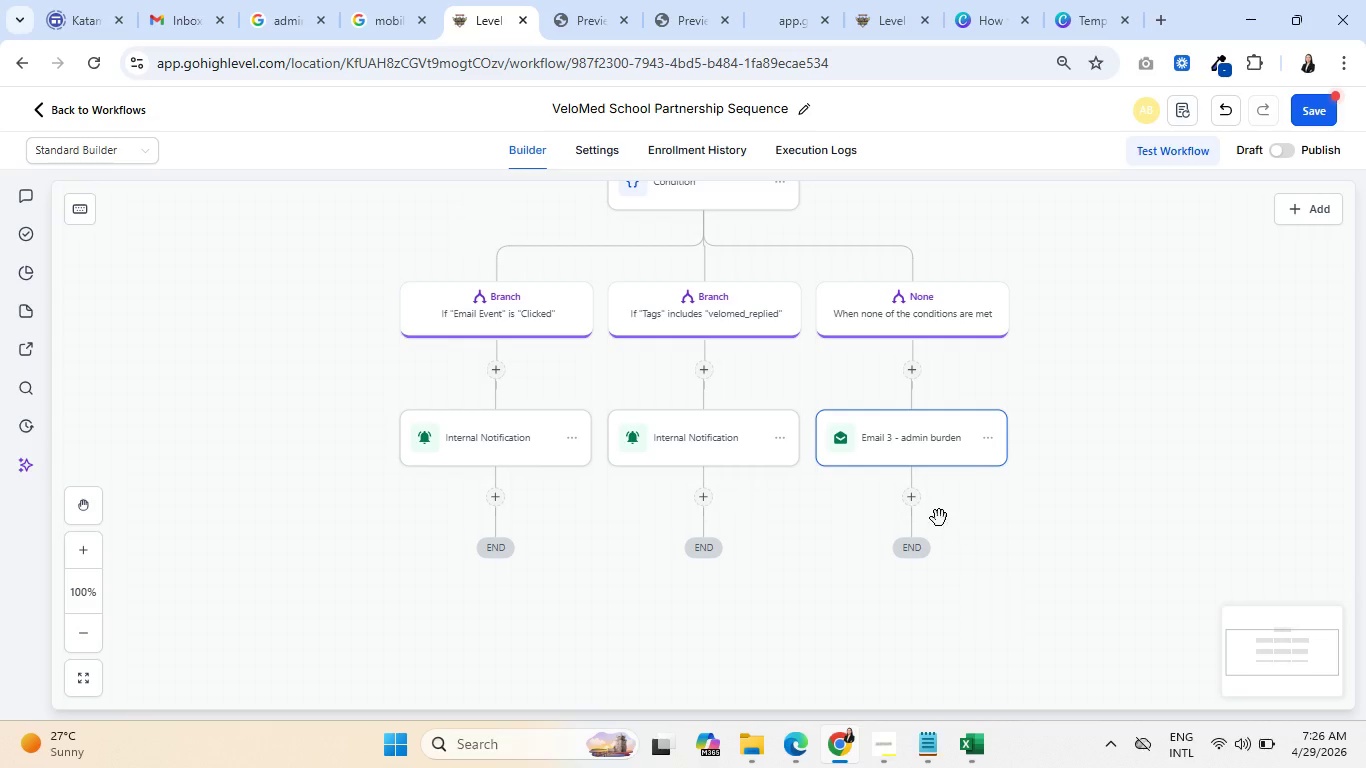 
left_click([915, 498])
 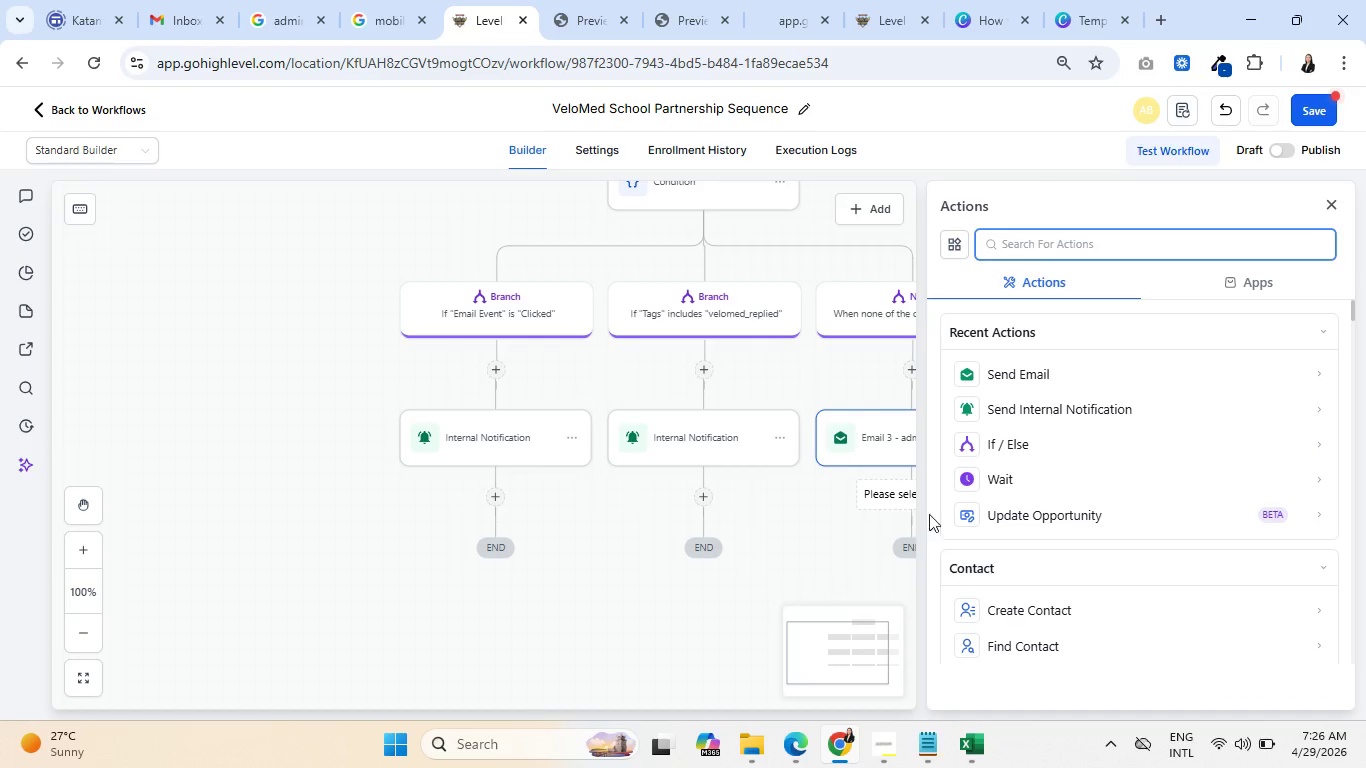 
left_click([1047, 483])
 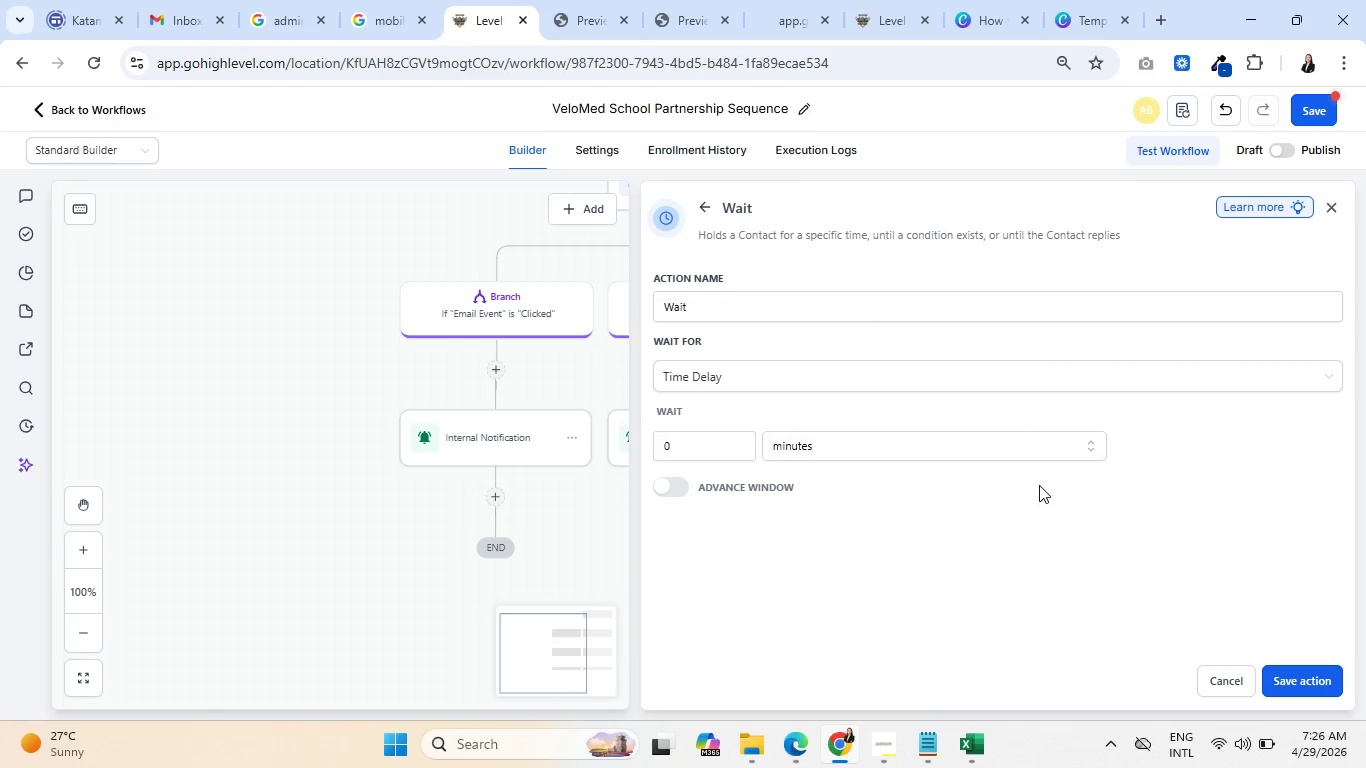 
left_click([983, 455])
 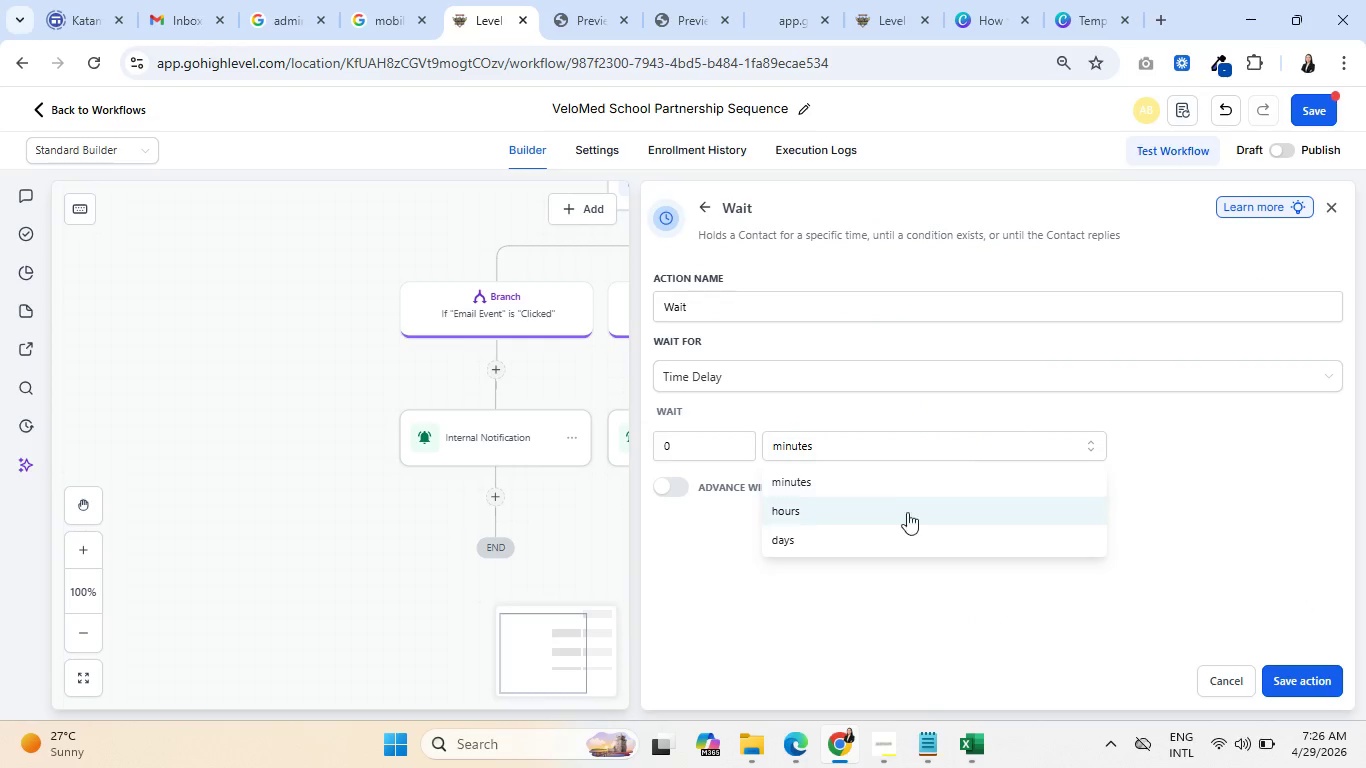 
left_click([896, 531])